 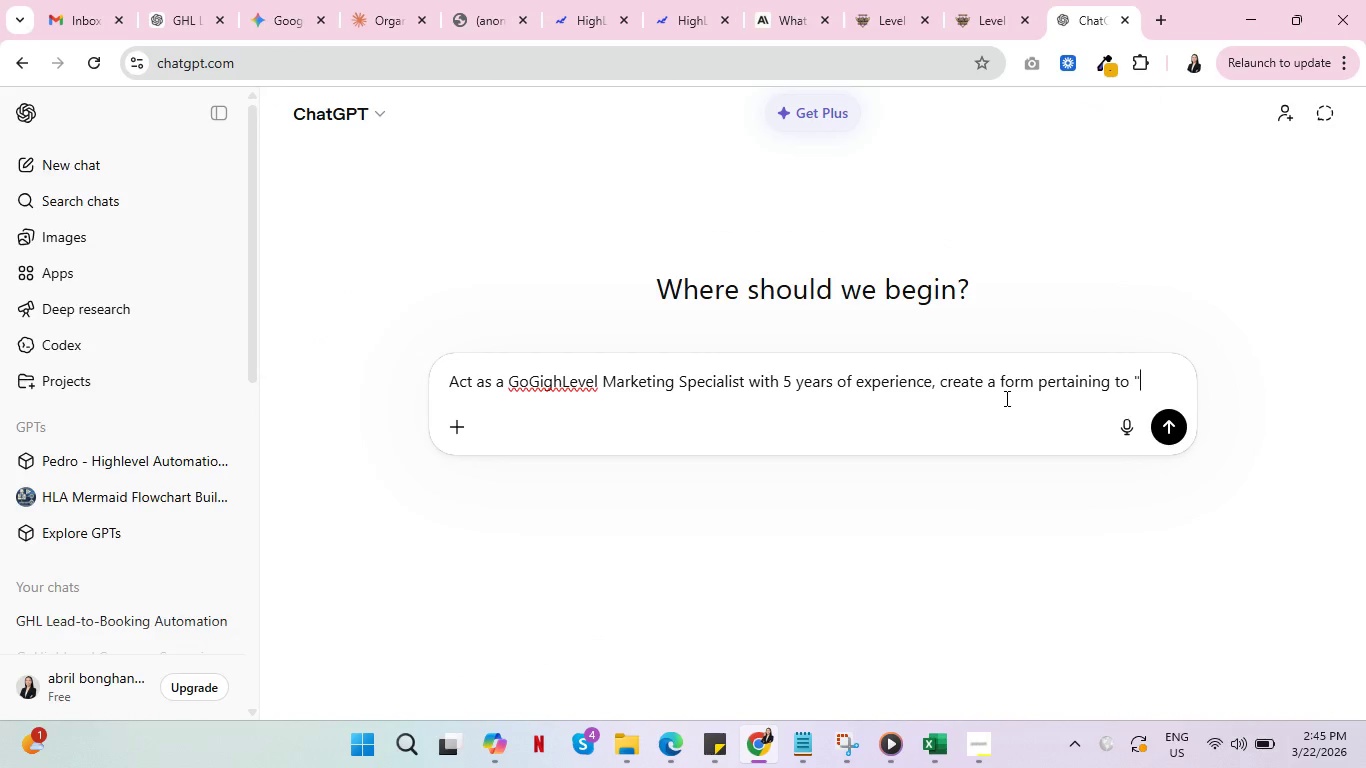 
key(Shift+Quote)
 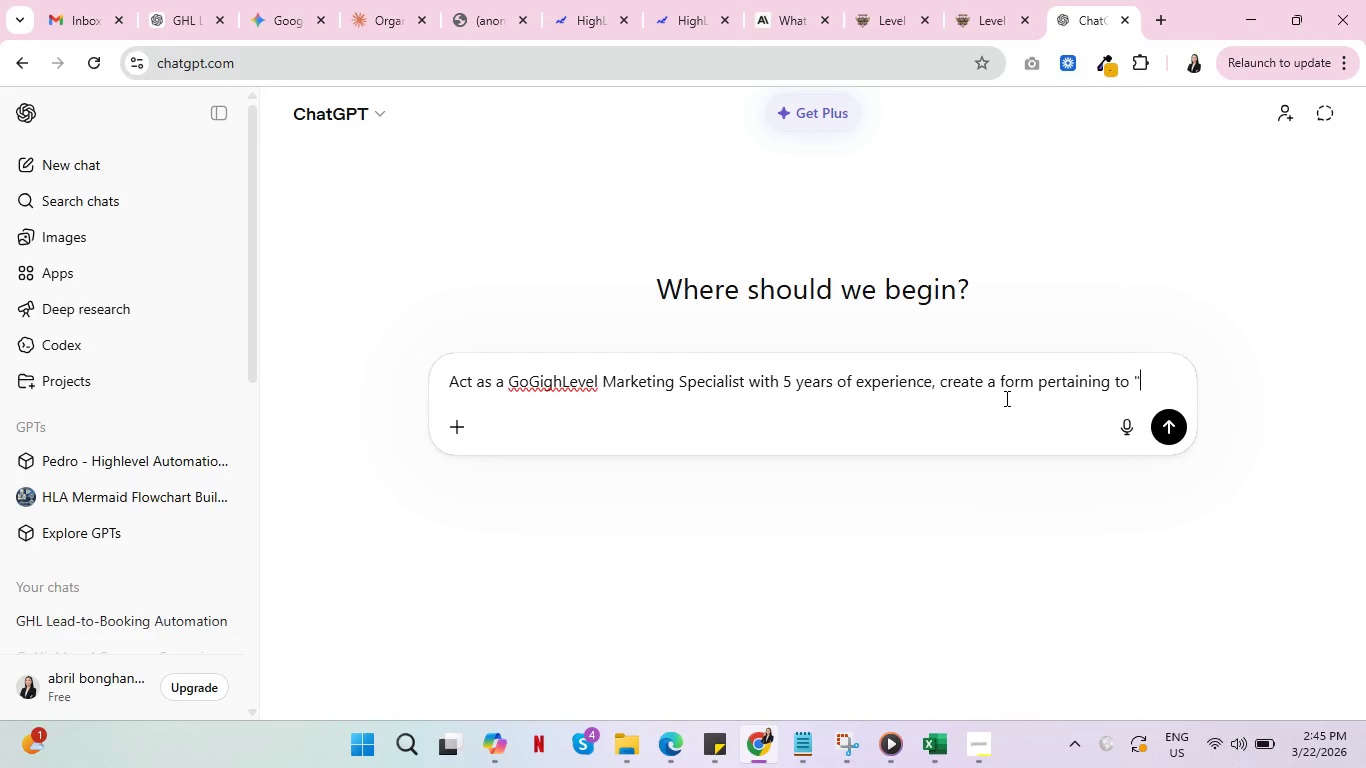 
key(Control+V)
 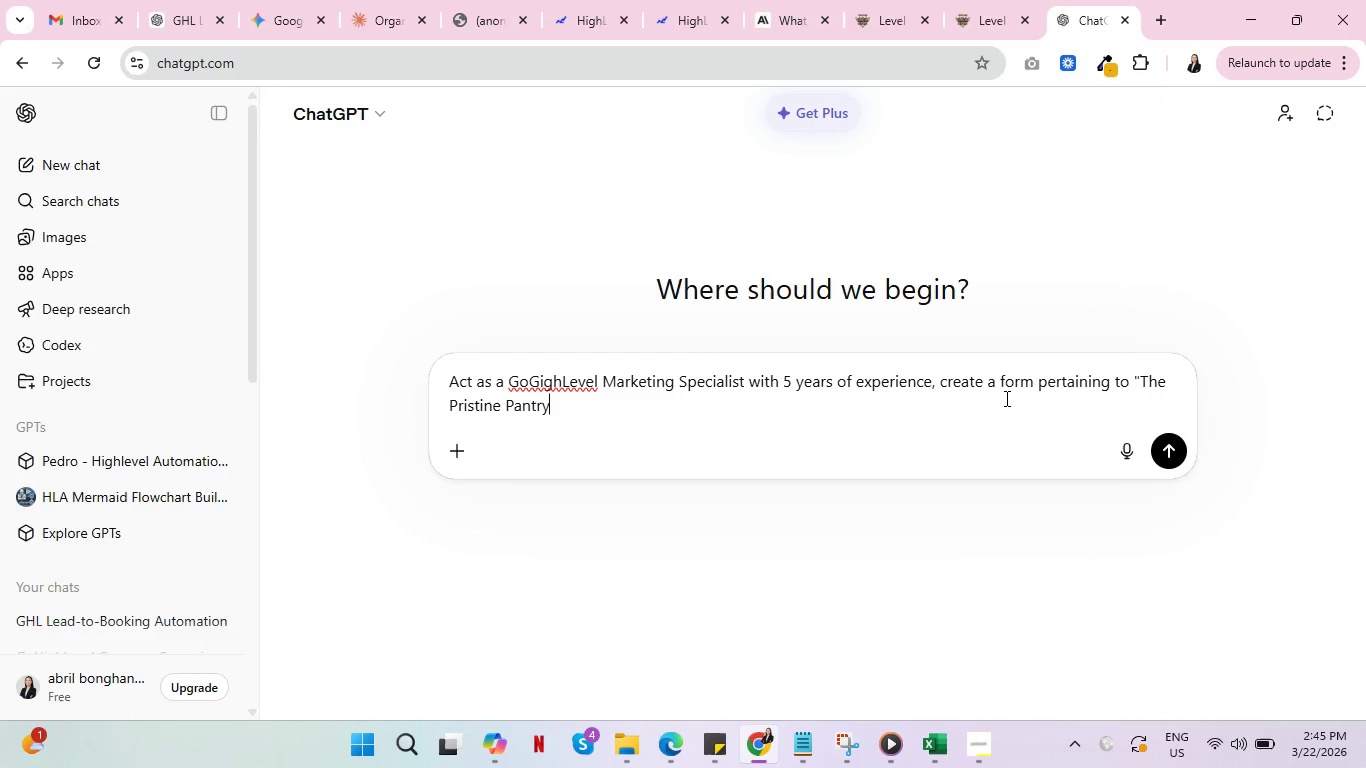 
key(Shift+ShiftRight)
 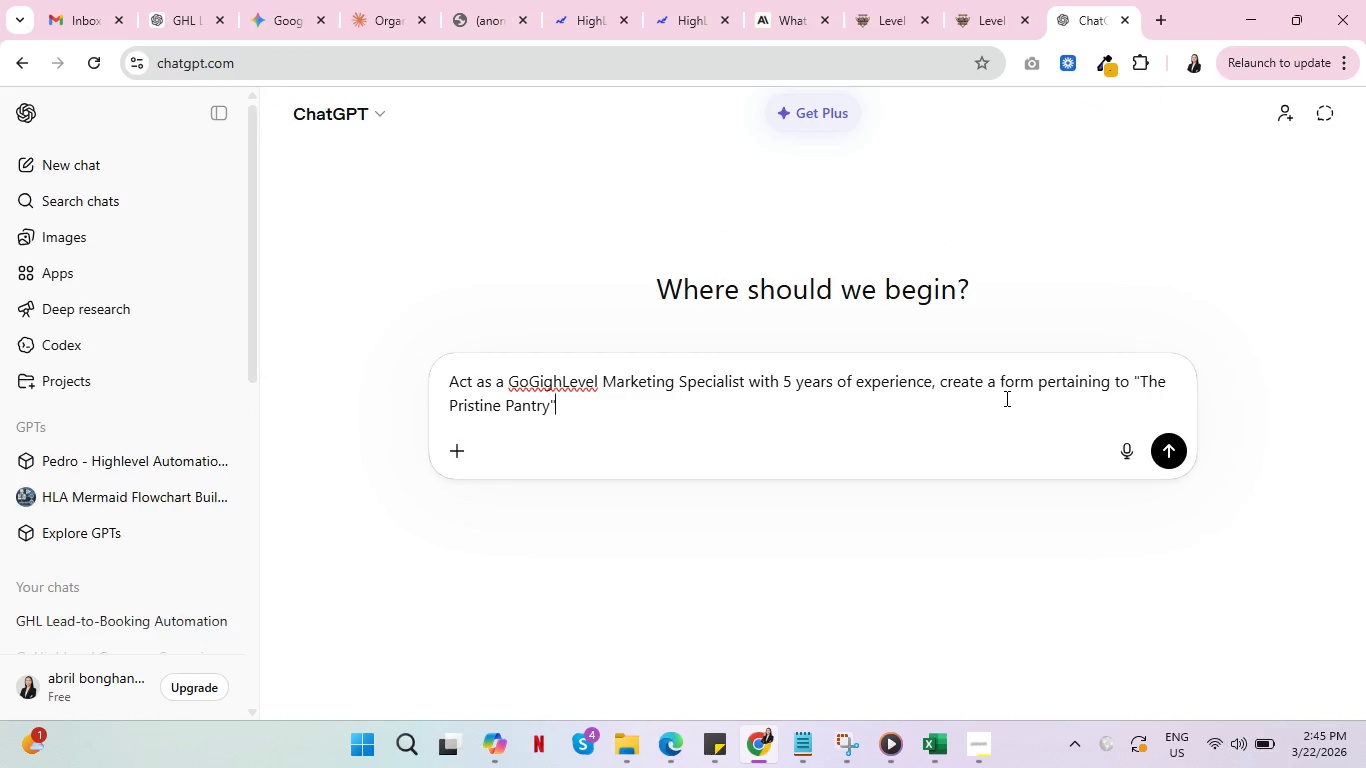 
key(Shift+Quote)
 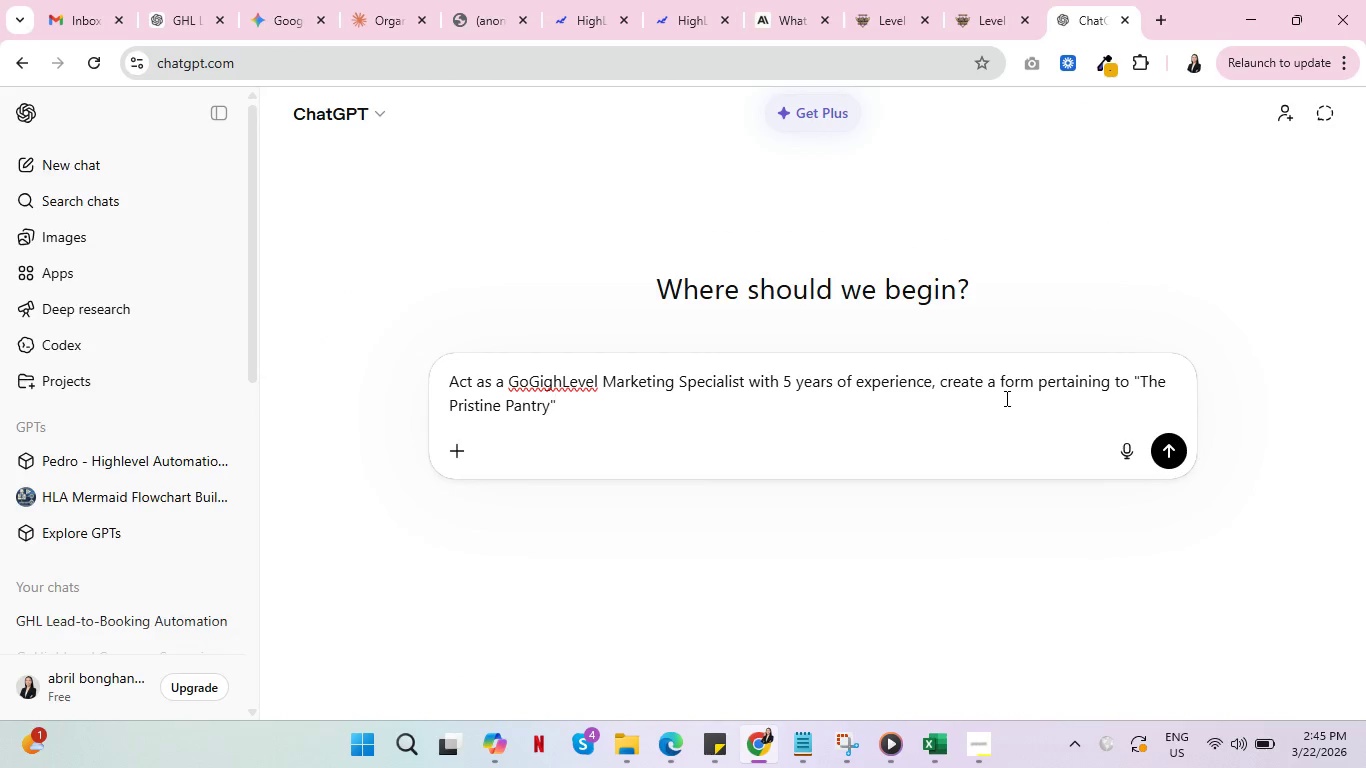 
key(Alt+Tab)